 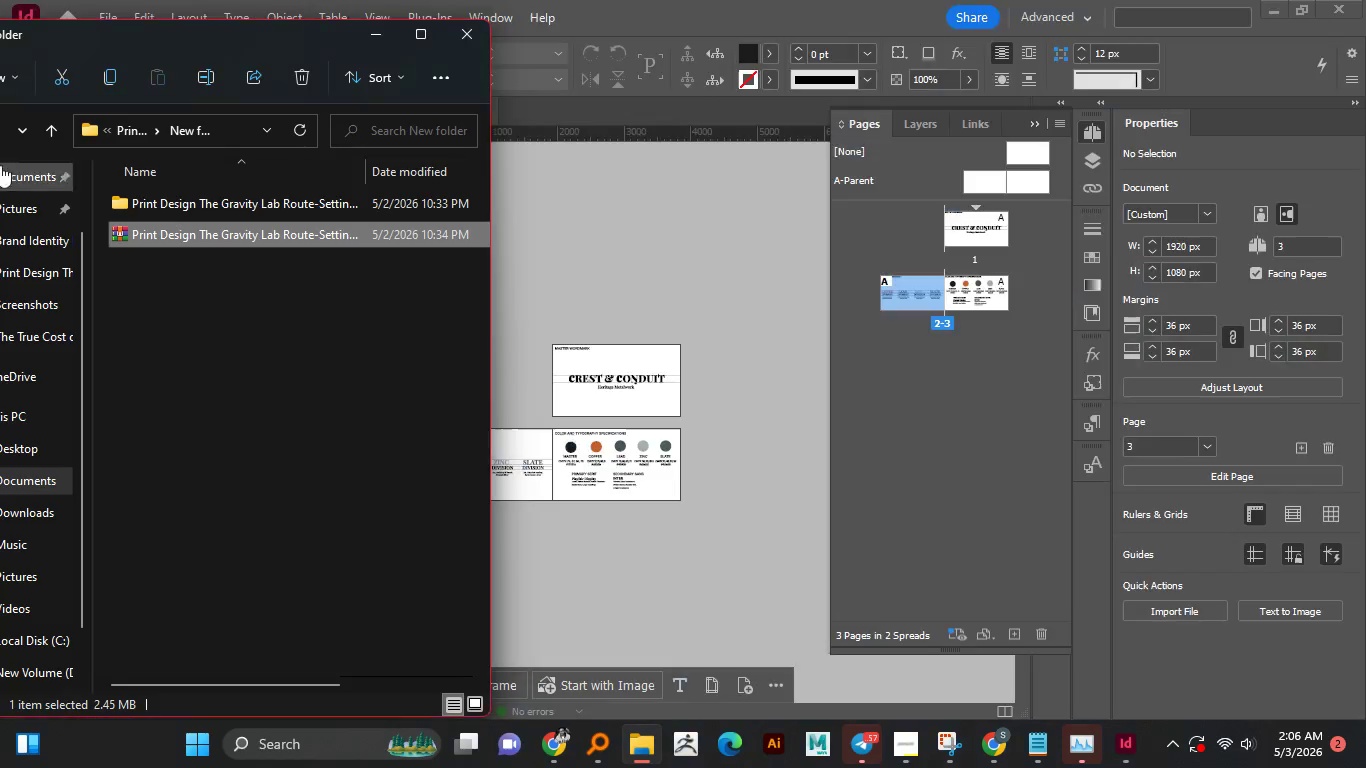 
left_click([50, 134])
 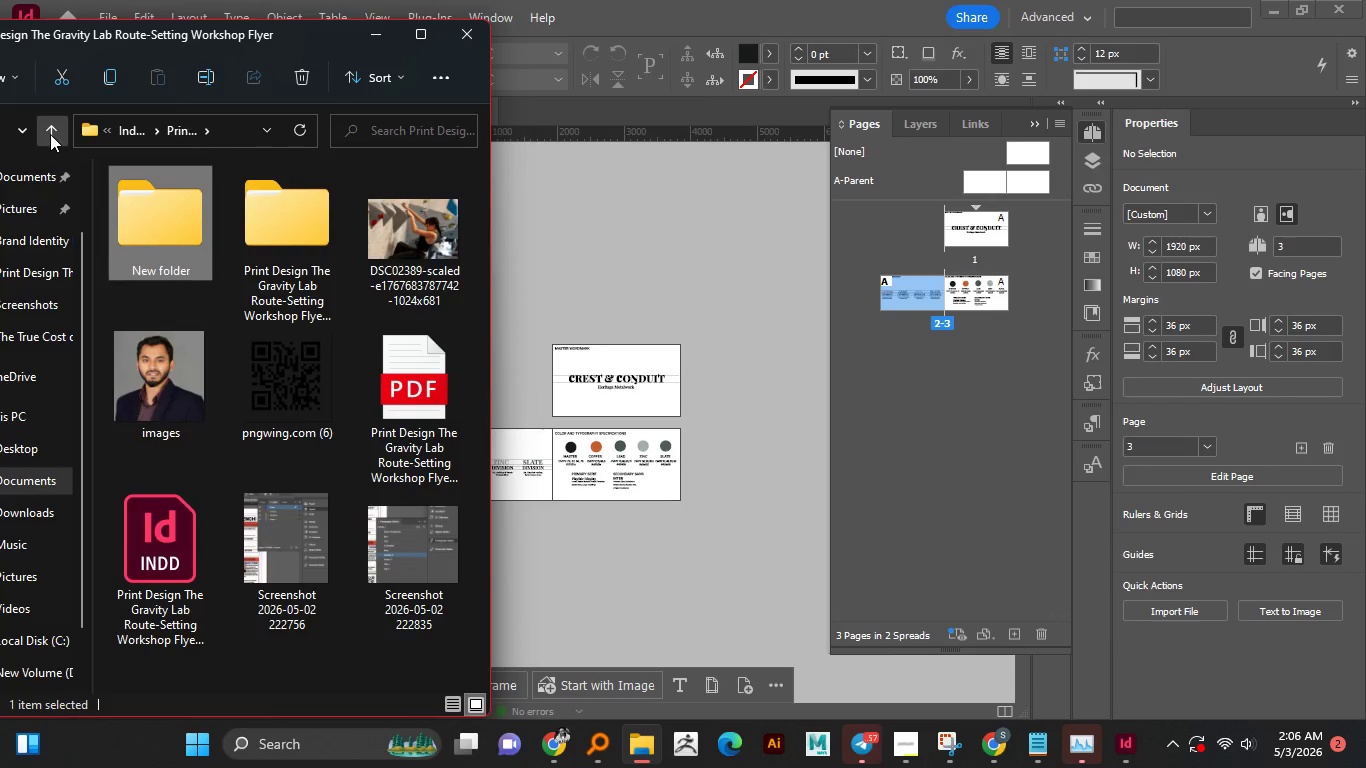 
left_click([50, 134])
 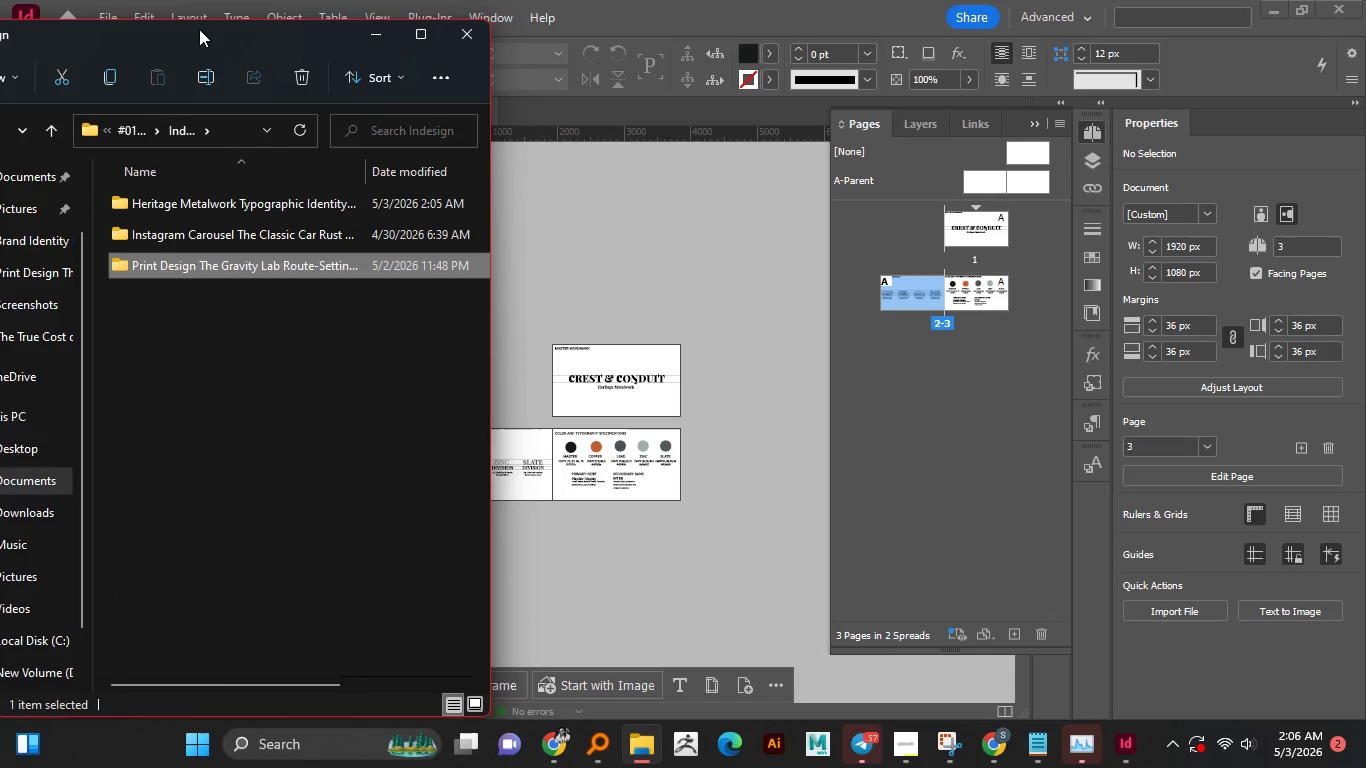 
left_click_drag(start_coordinate=[199, 29], to_coordinate=[333, 29])
 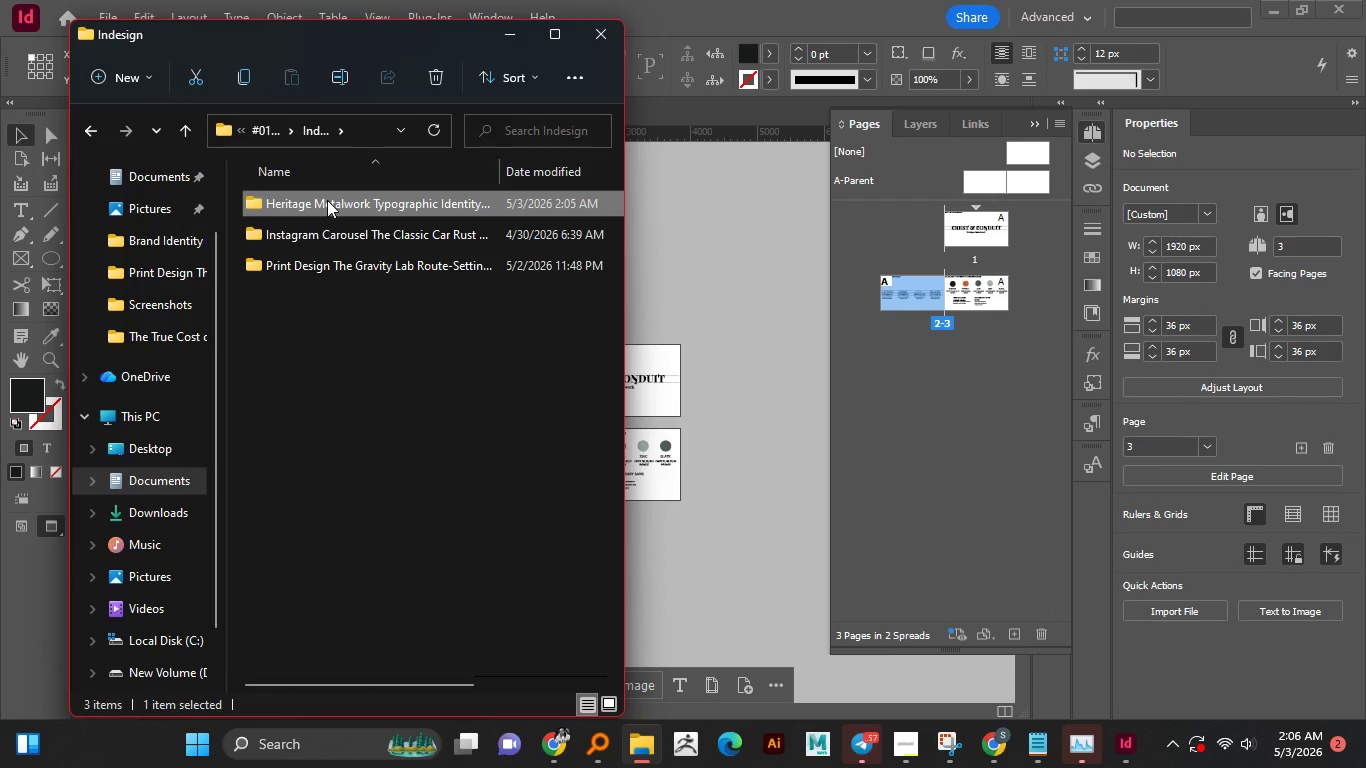 
double_click([327, 200])
 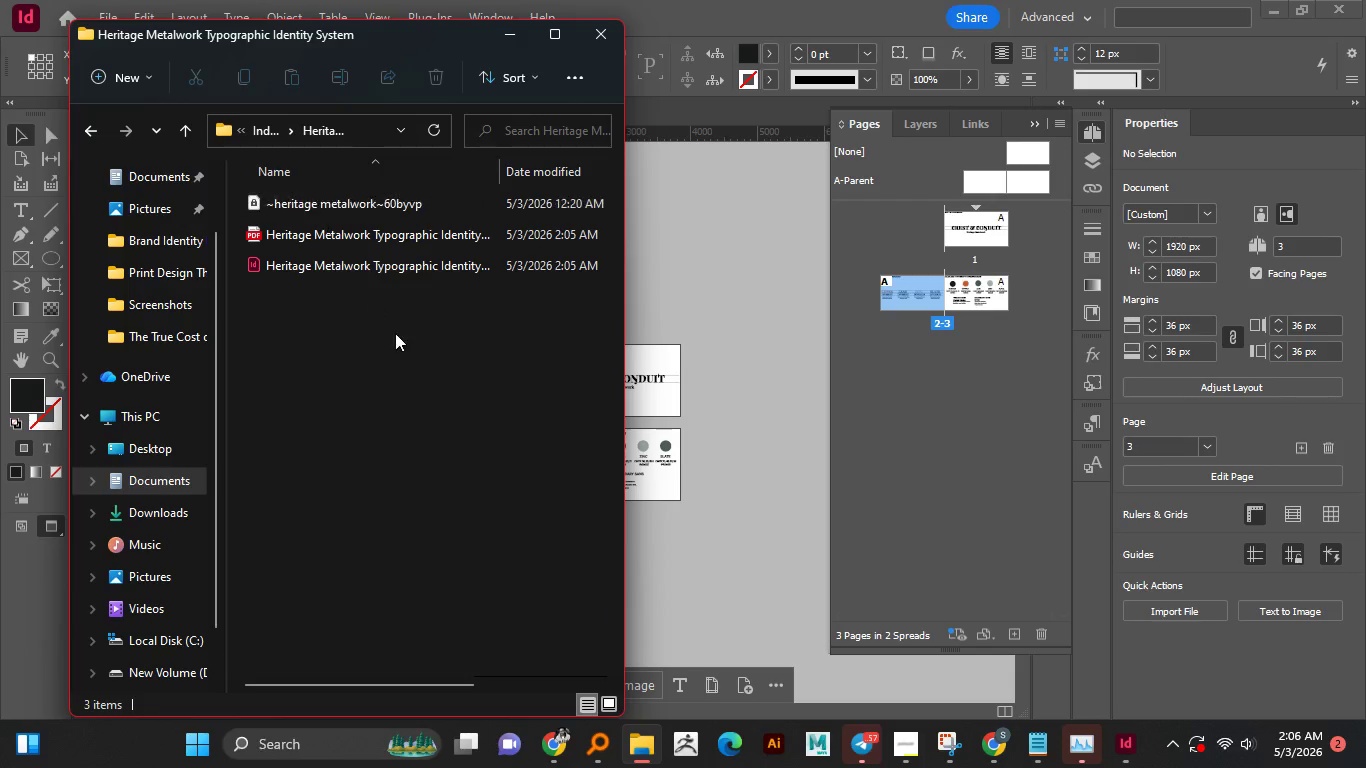 
left_click([398, 333])